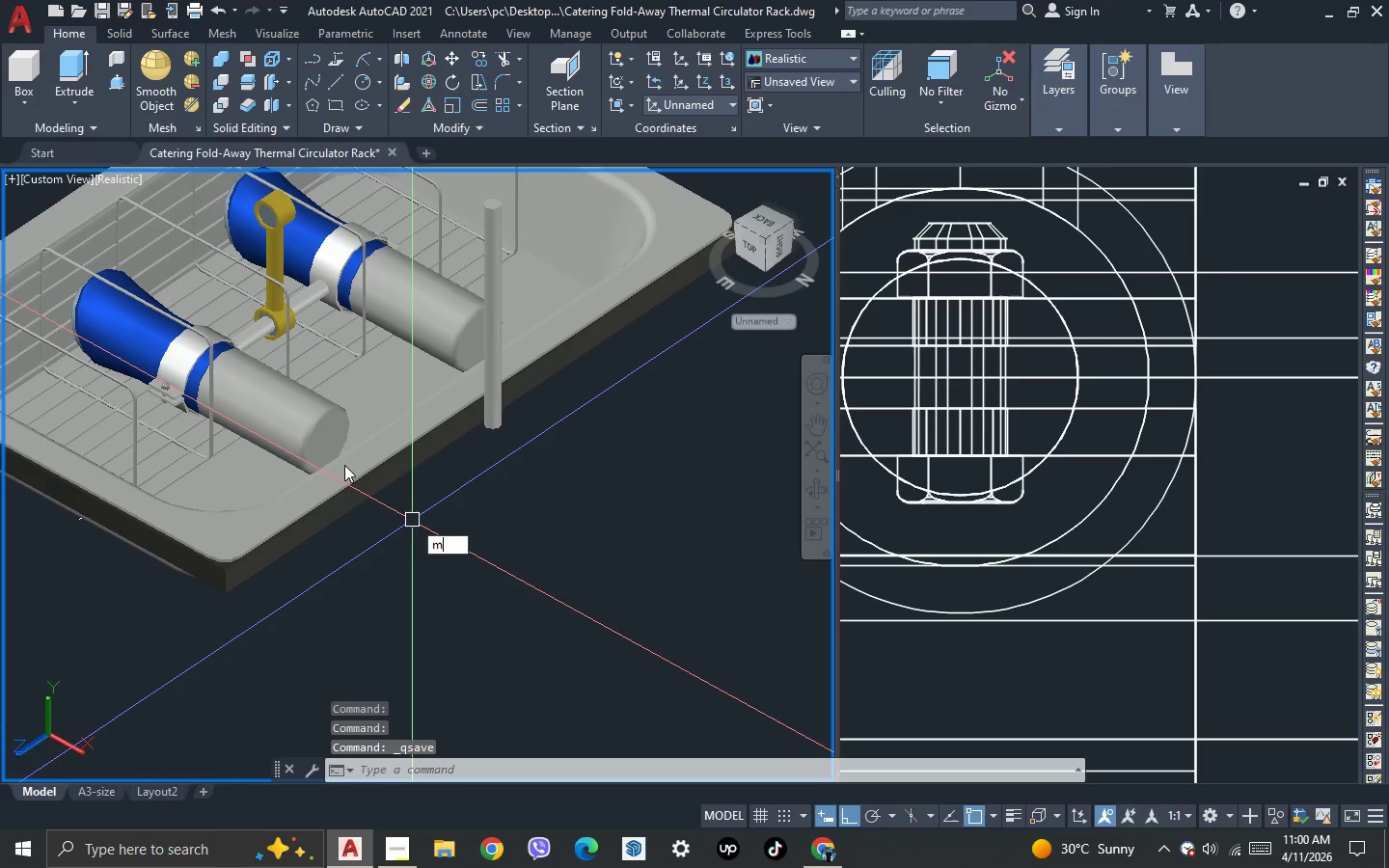 
key(A)
 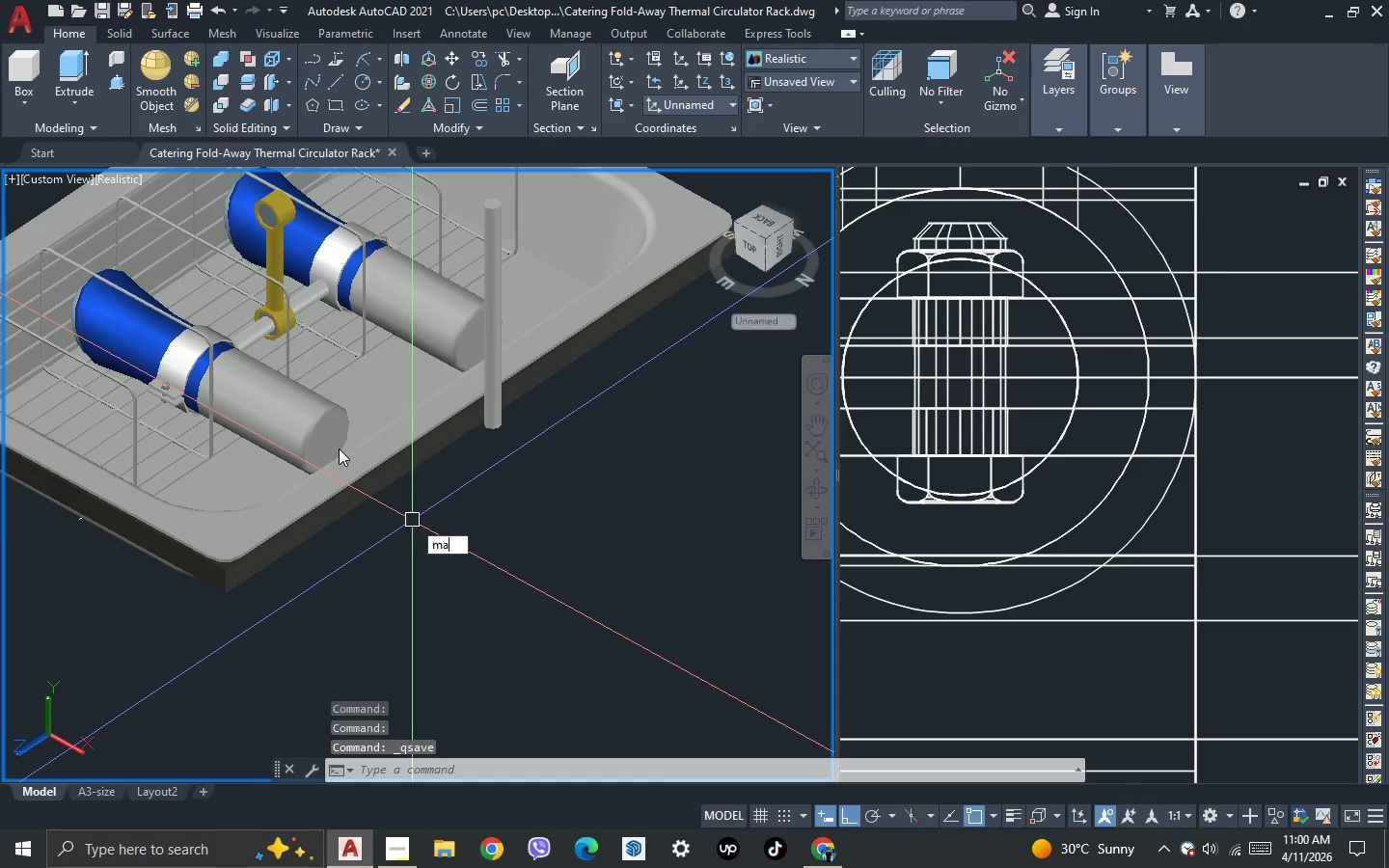 
key(Space)
 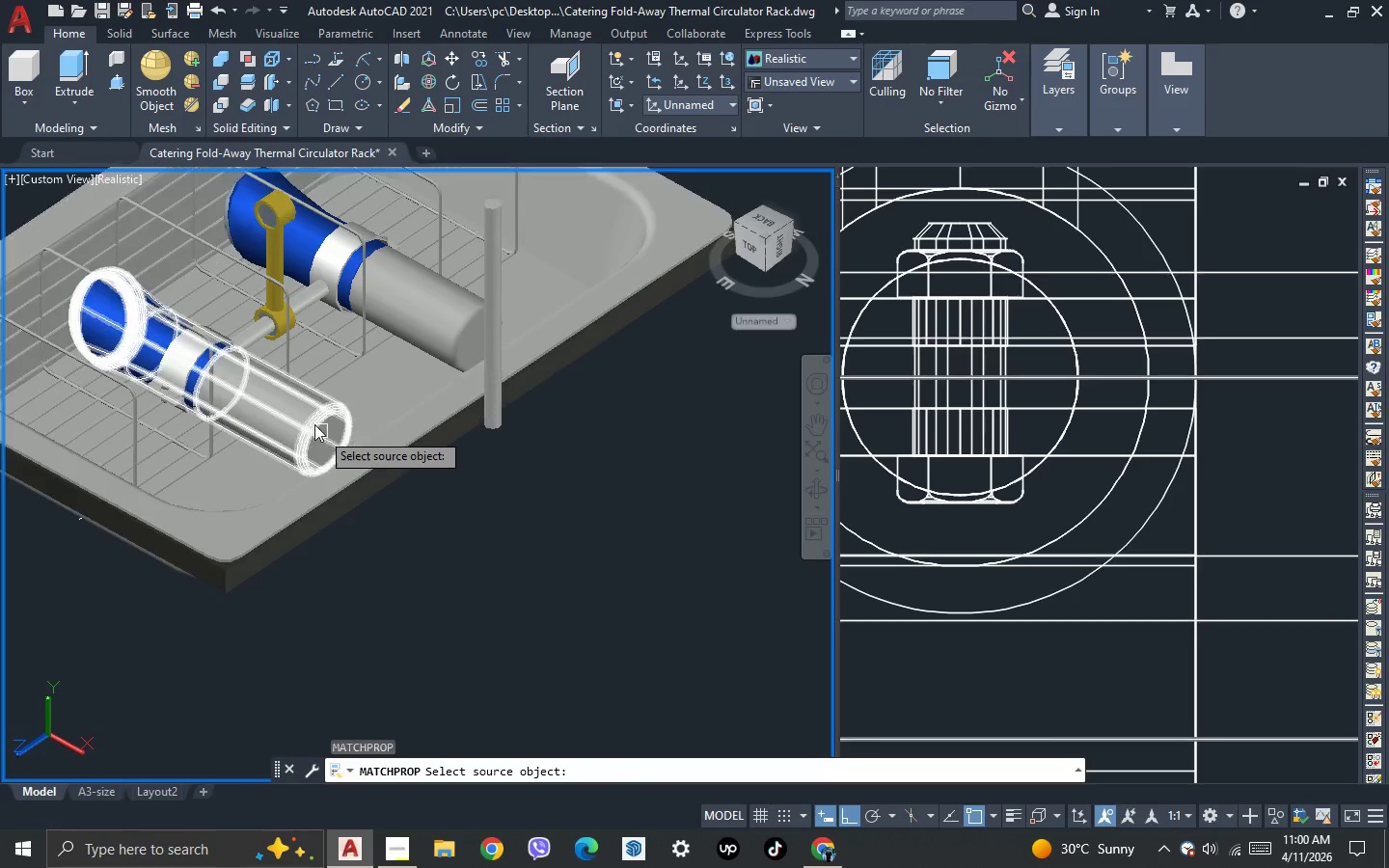 
scroll: coordinate [266, 269], scroll_direction: up, amount: 2.0
 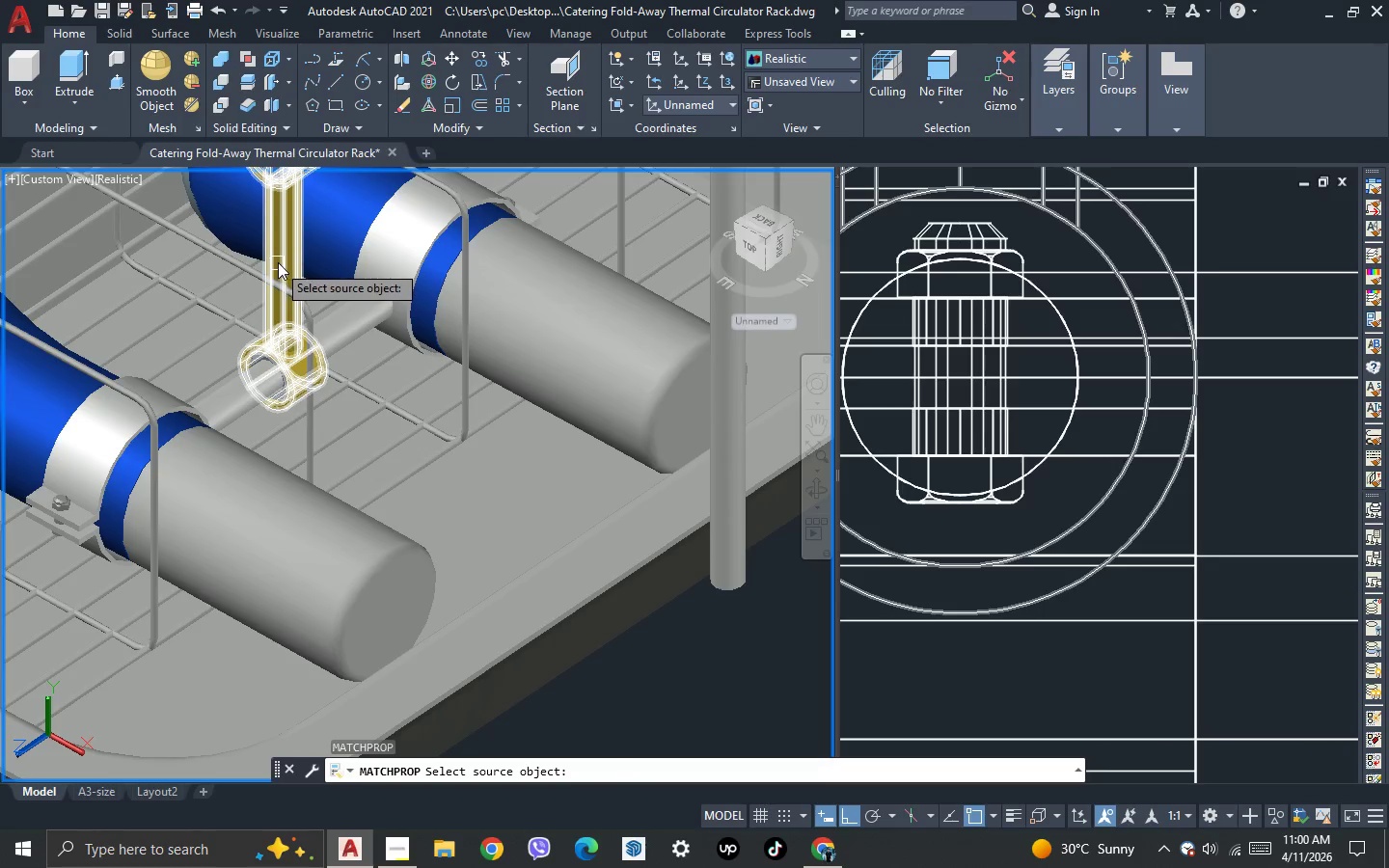 
left_click([278, 262])
 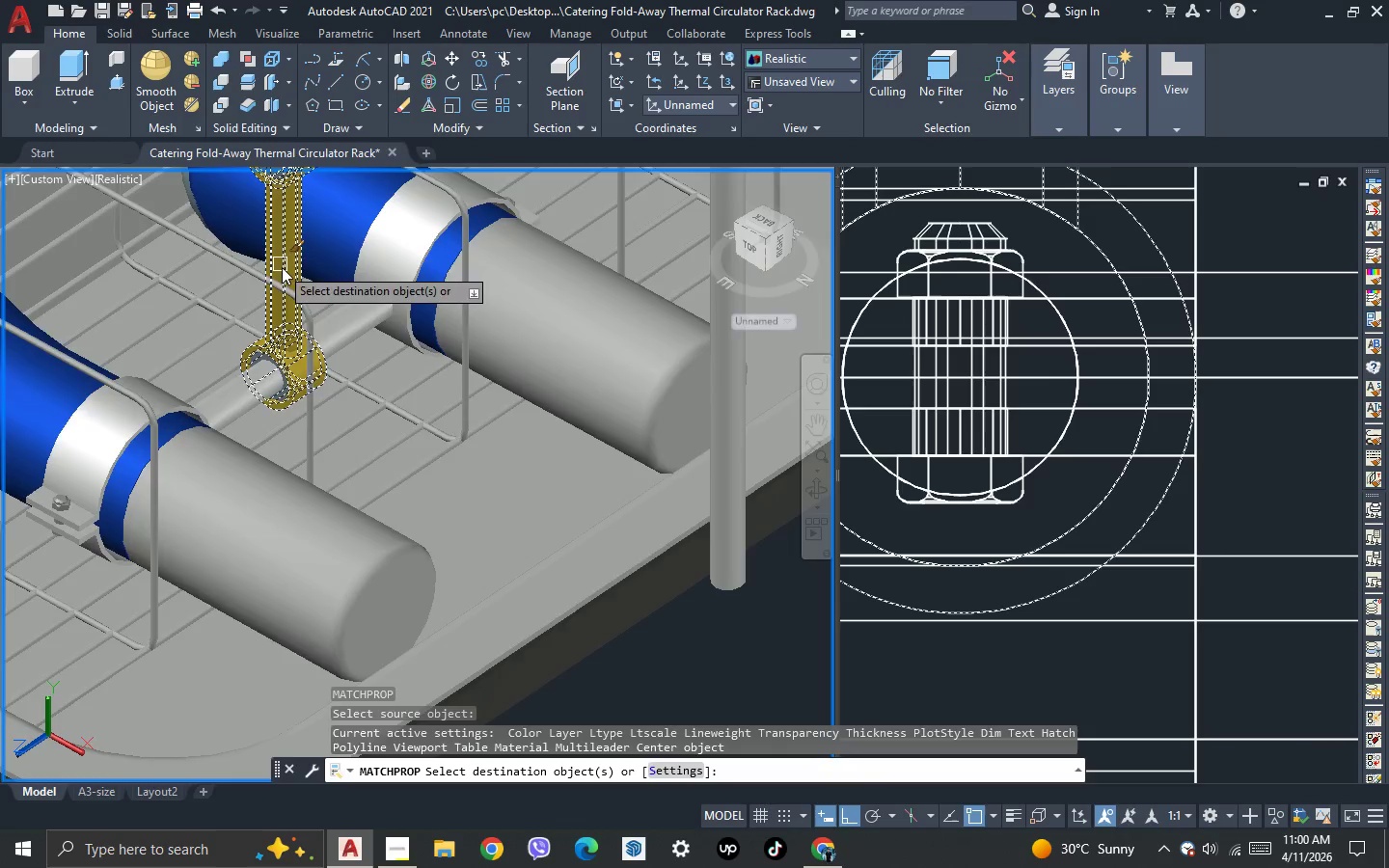 
scroll: coordinate [296, 291], scroll_direction: down, amount: 1.0
 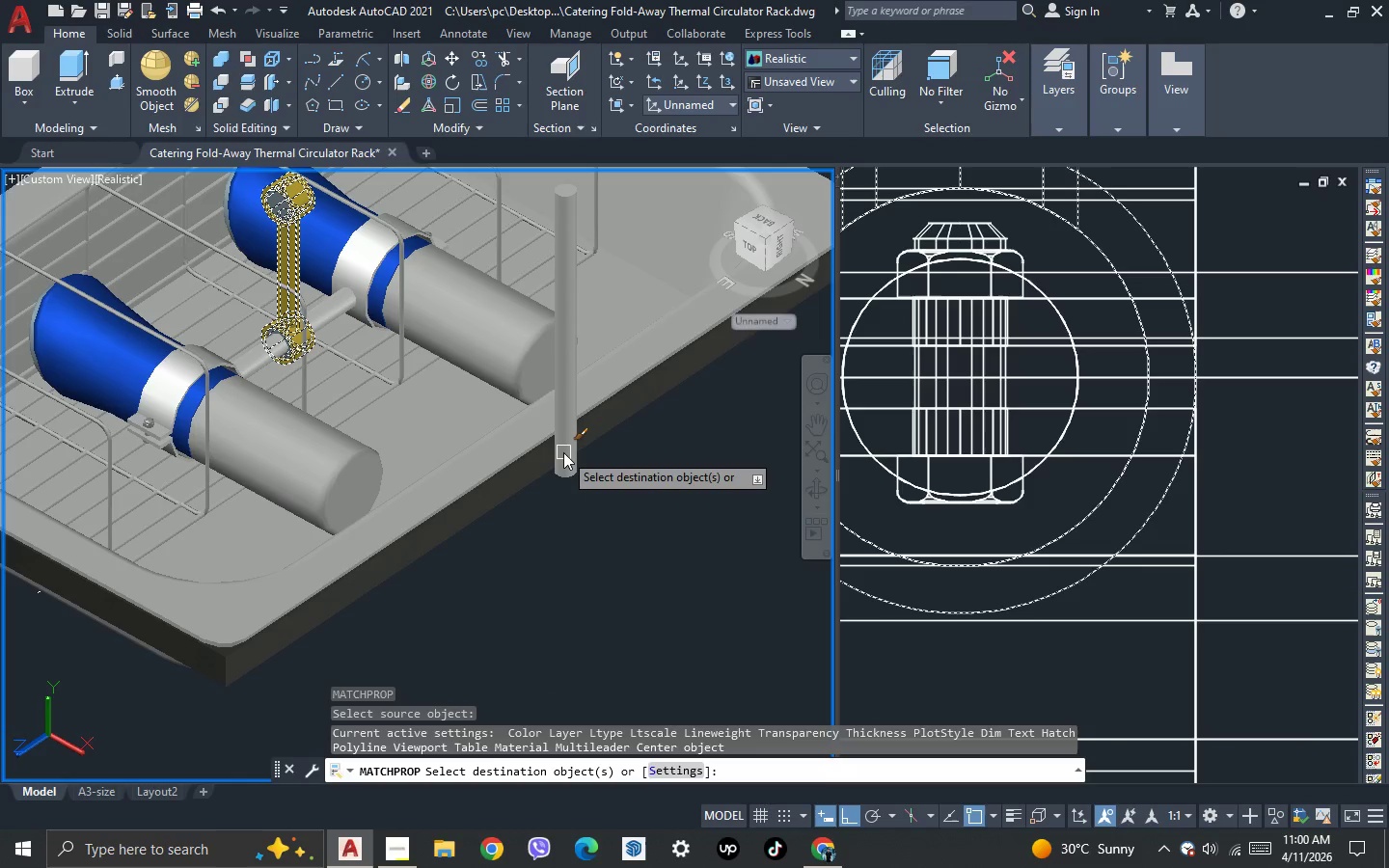 
key(Escape)
 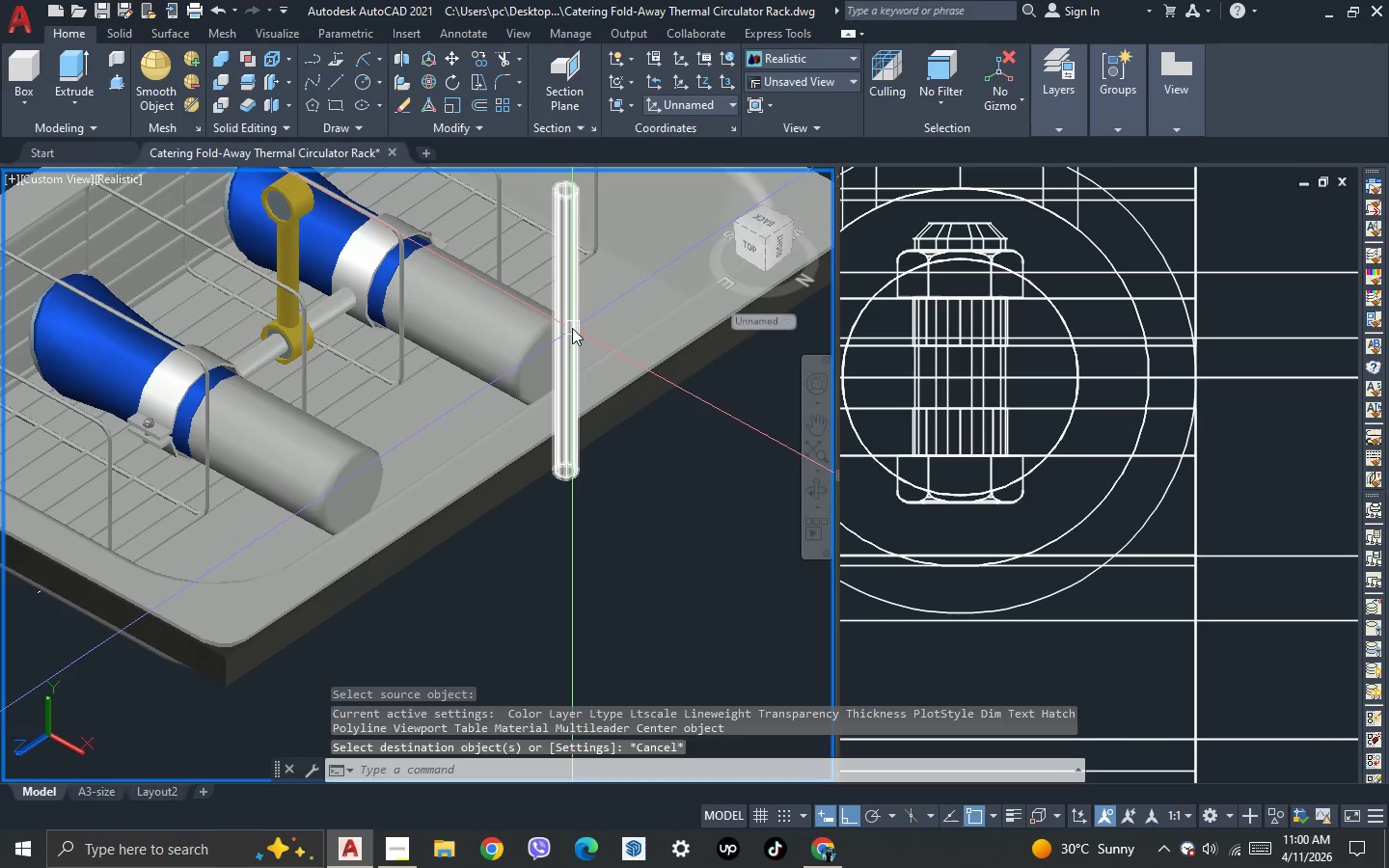 
left_click([572, 327])
 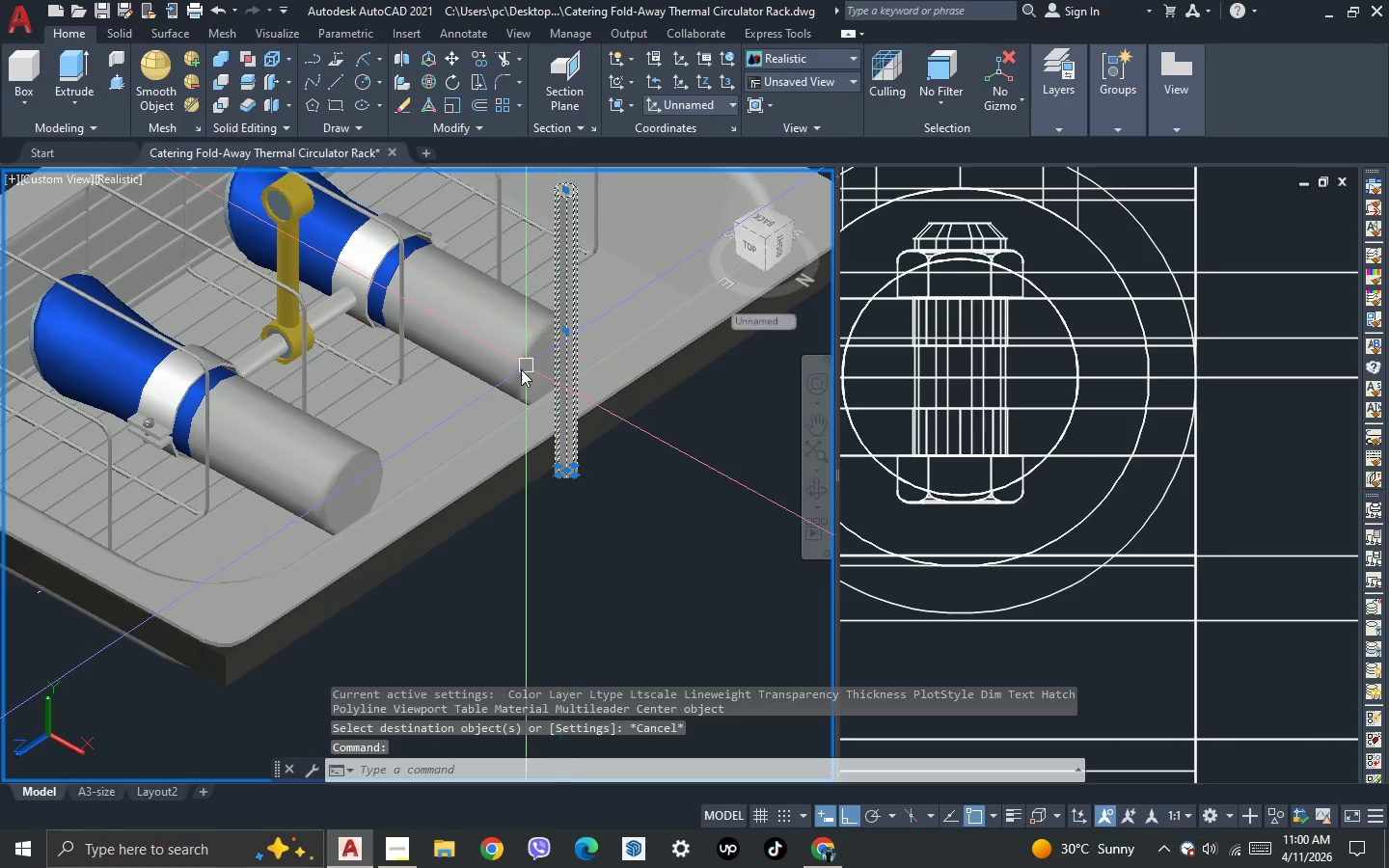 
key(Control+ControlLeft)
 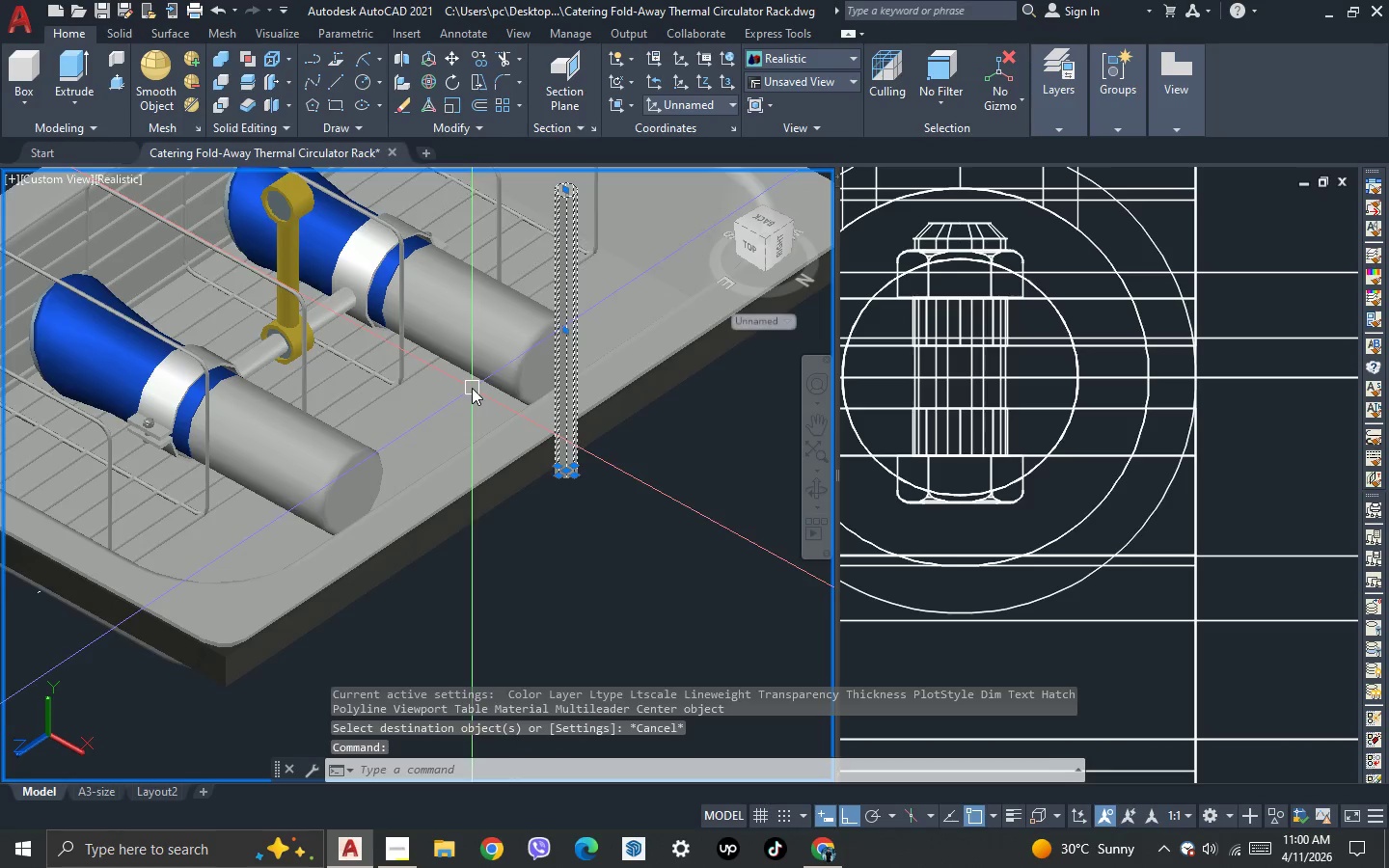 
key(Control+1)
 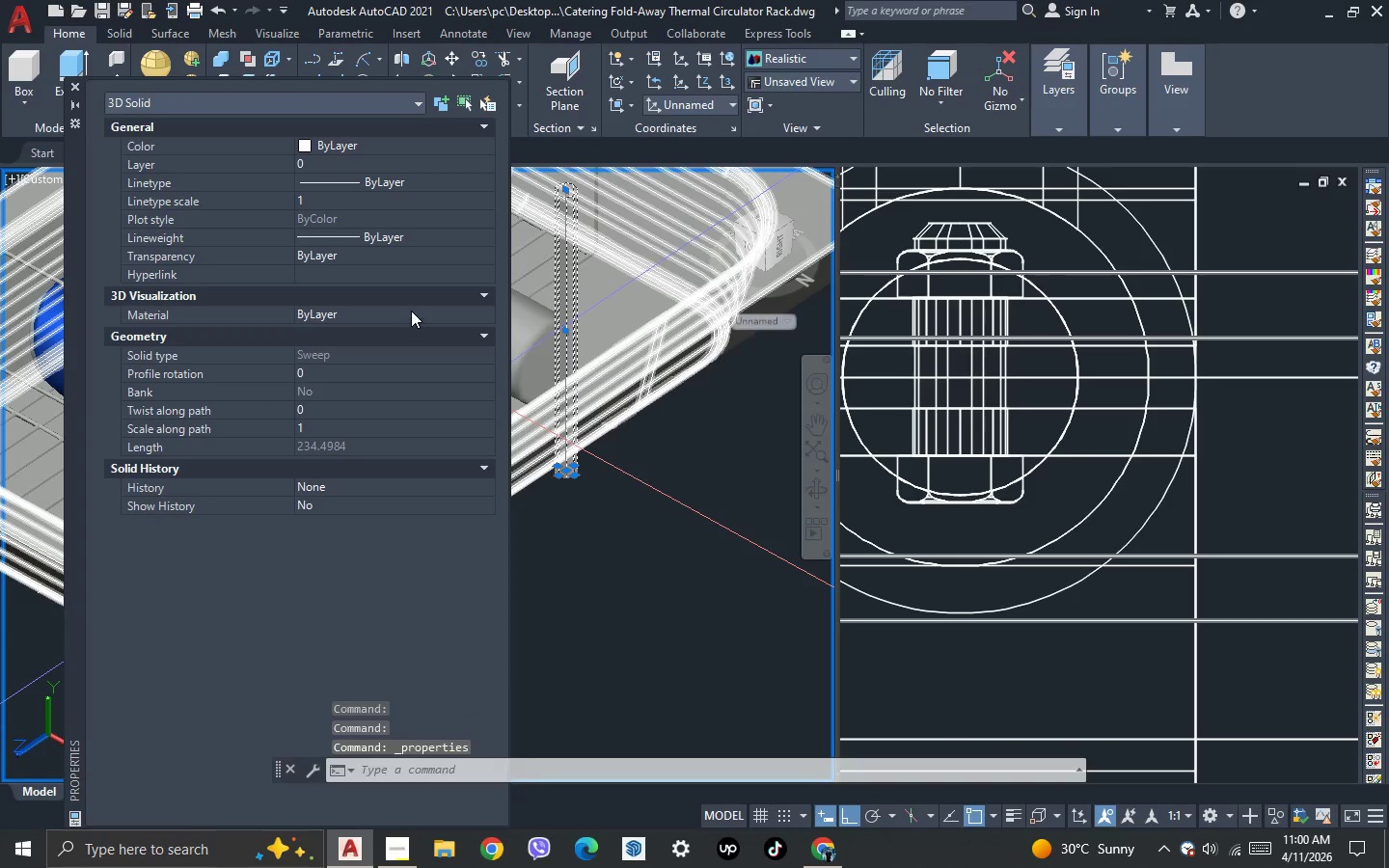 
double_click([411, 311])
 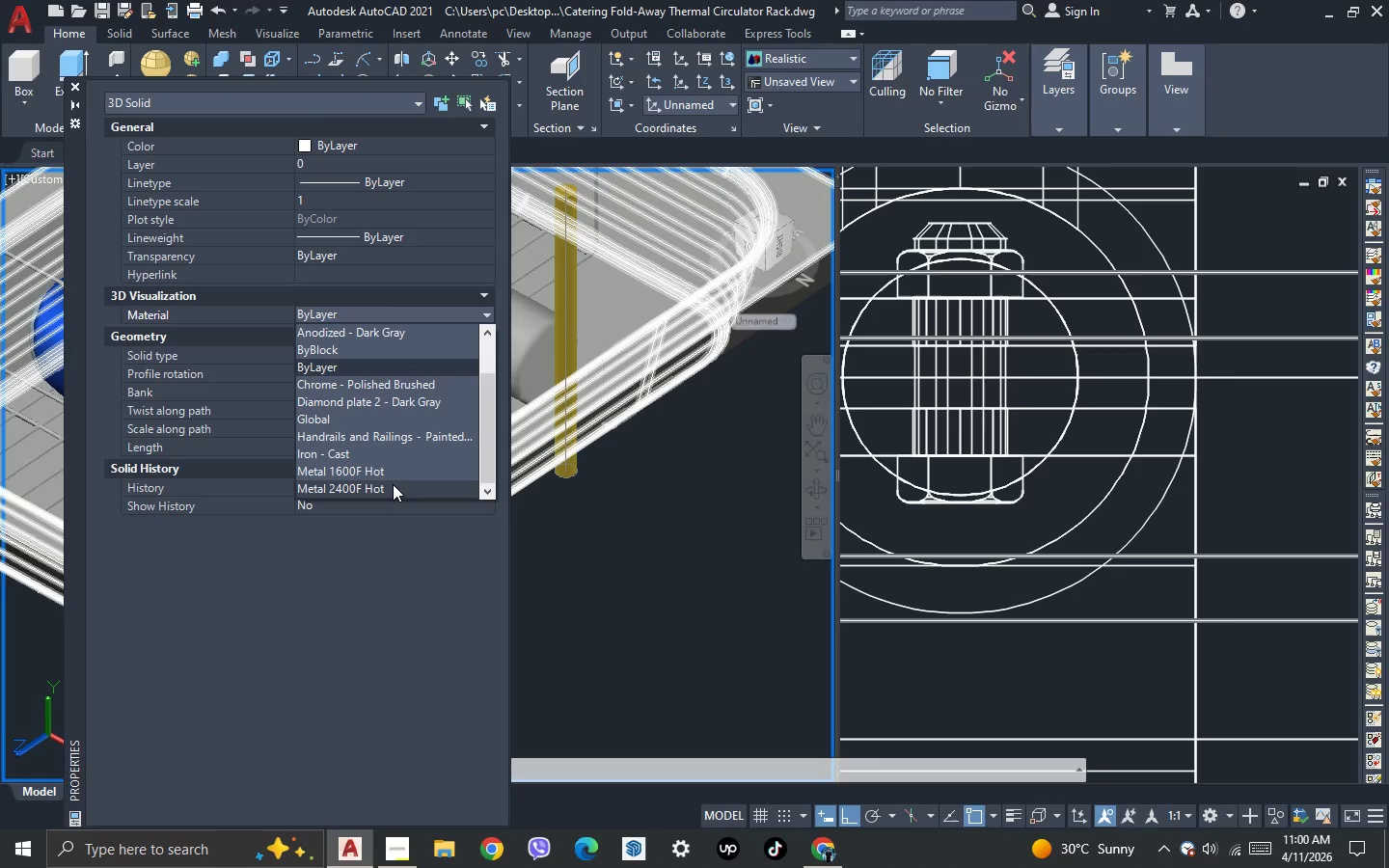 
left_click([393, 485])
 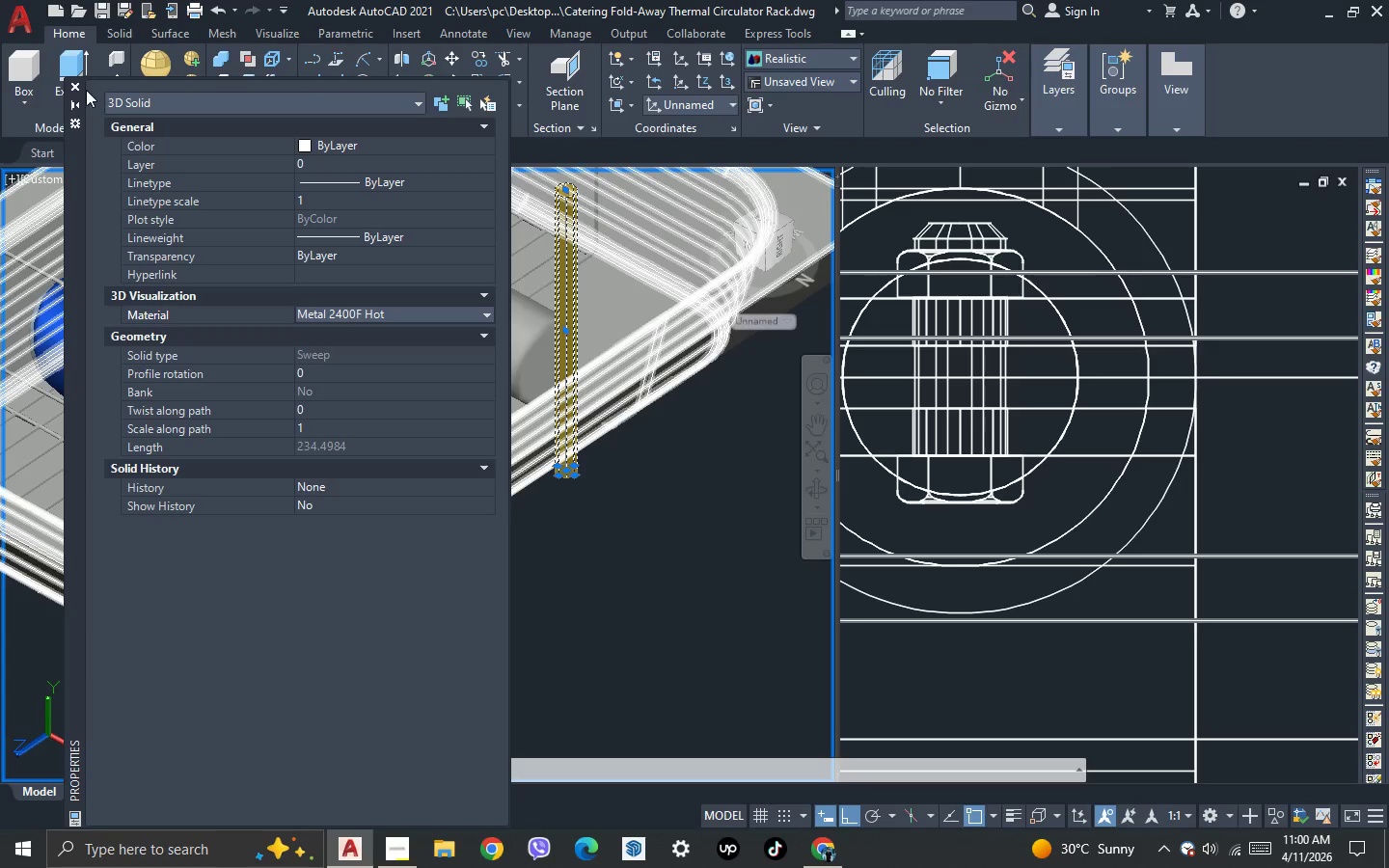 
left_click([79, 89])
 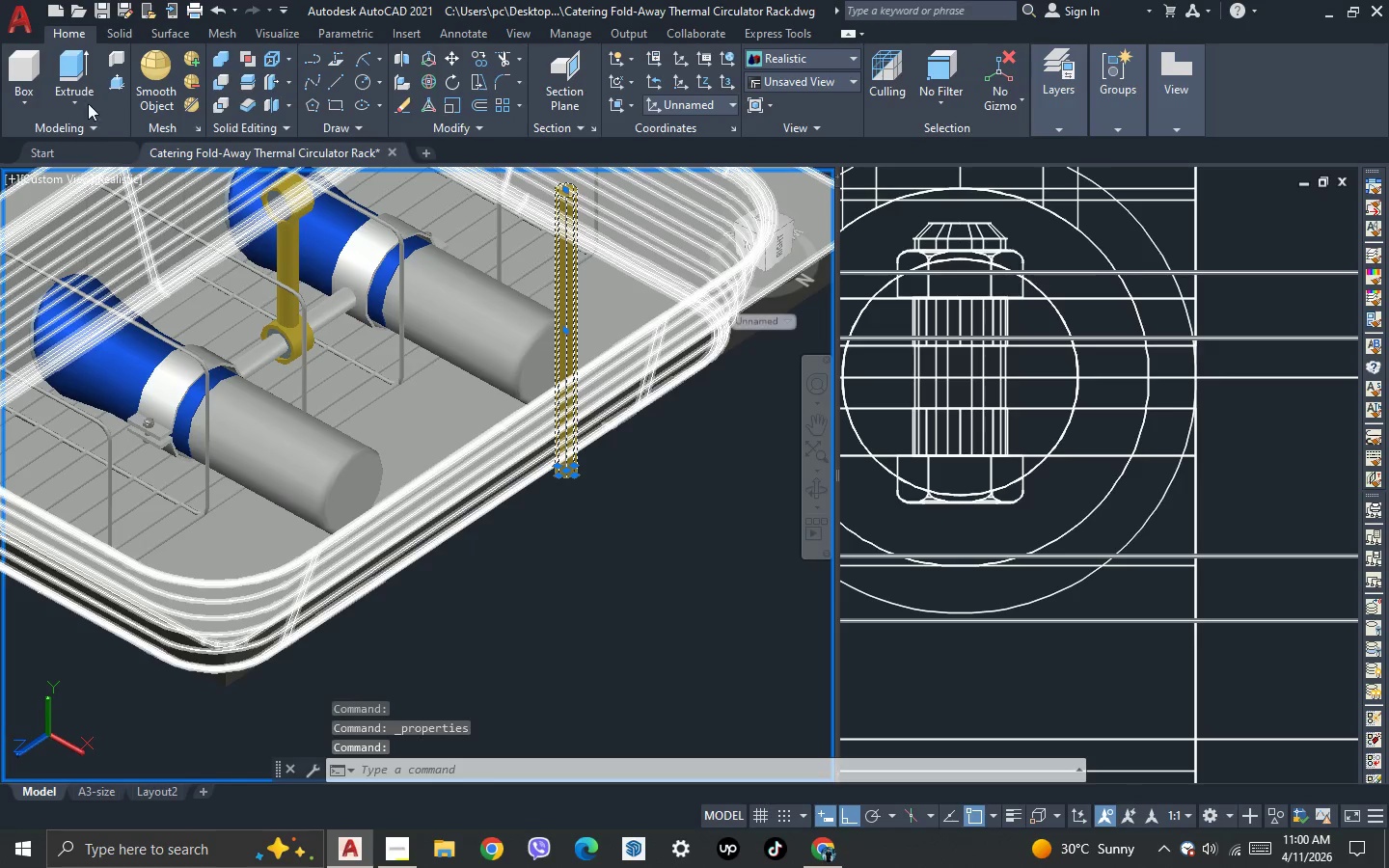 
key(Escape)
 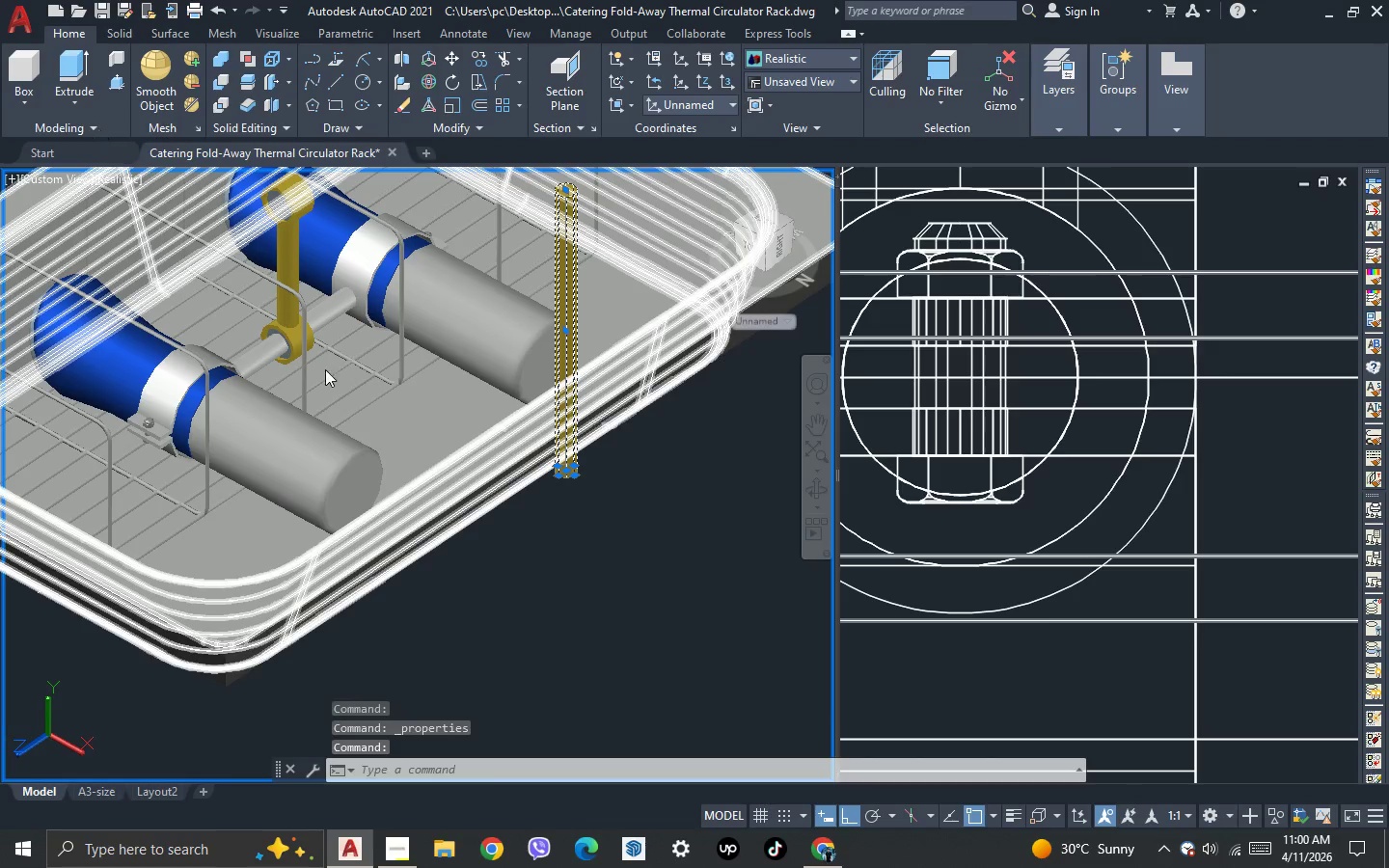 
key(Escape)
 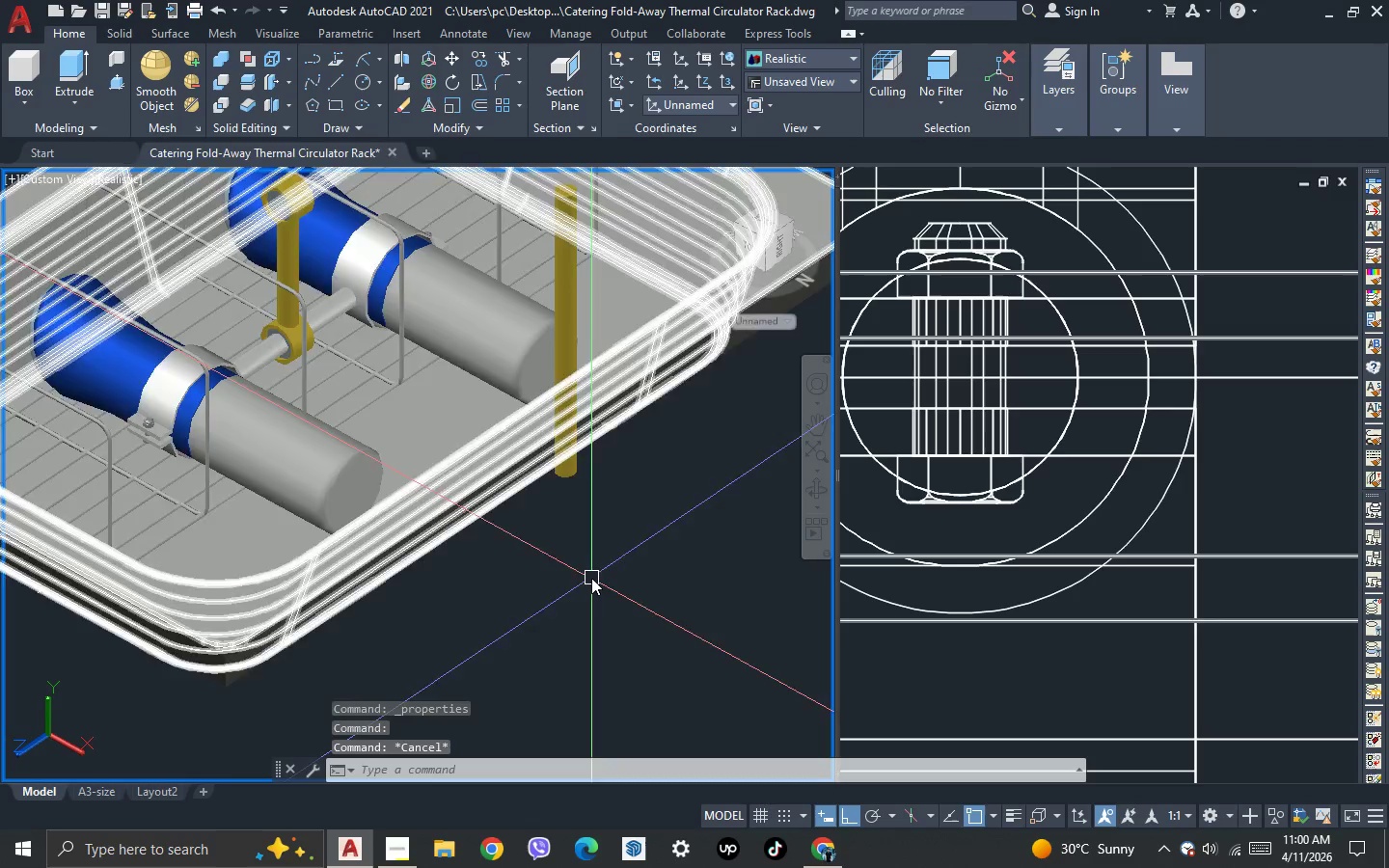 
scroll: coordinate [591, 578], scroll_direction: down, amount: 1.0
 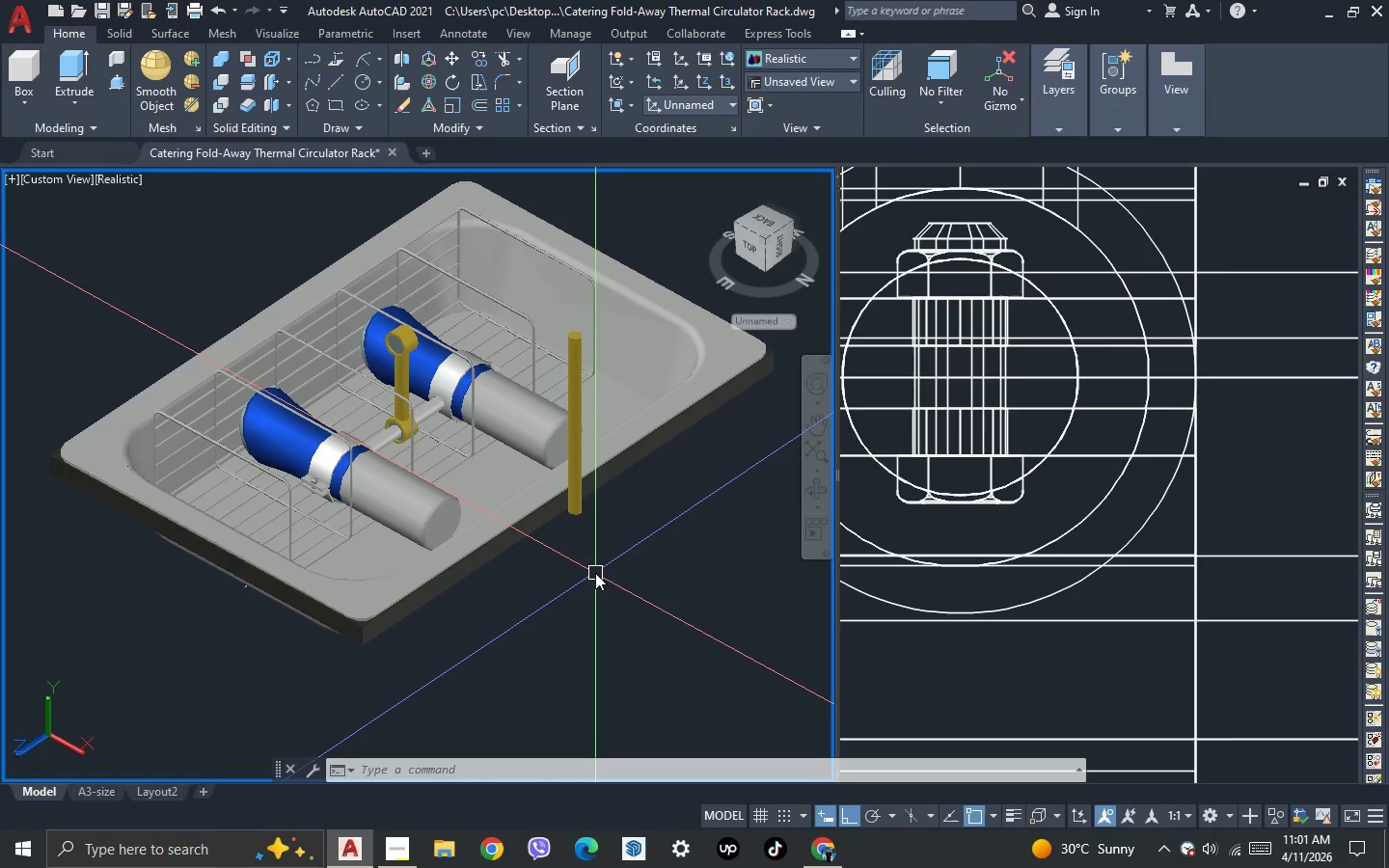 
wait(28.49)
 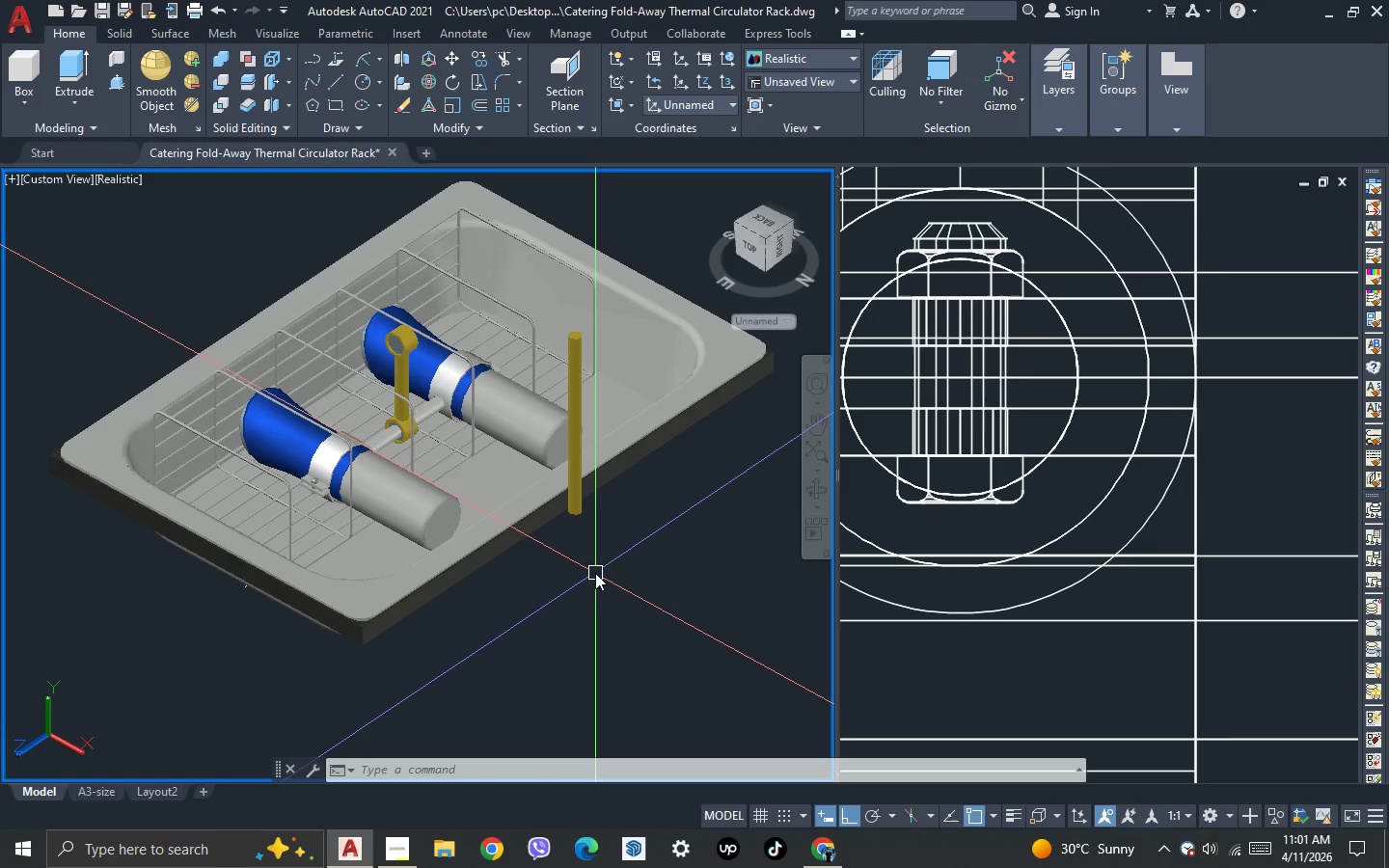 
key(3)
 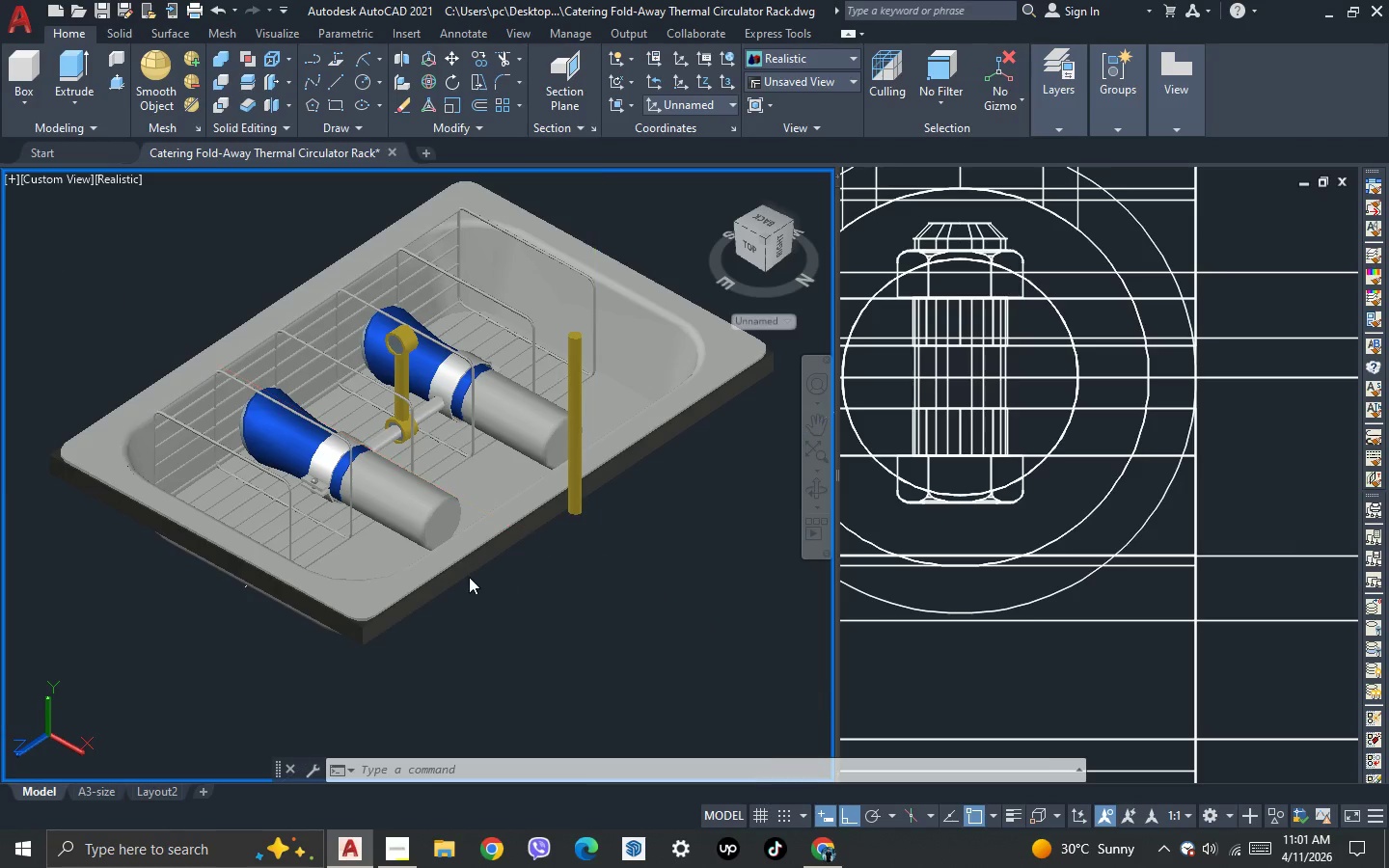 
key(Space)
 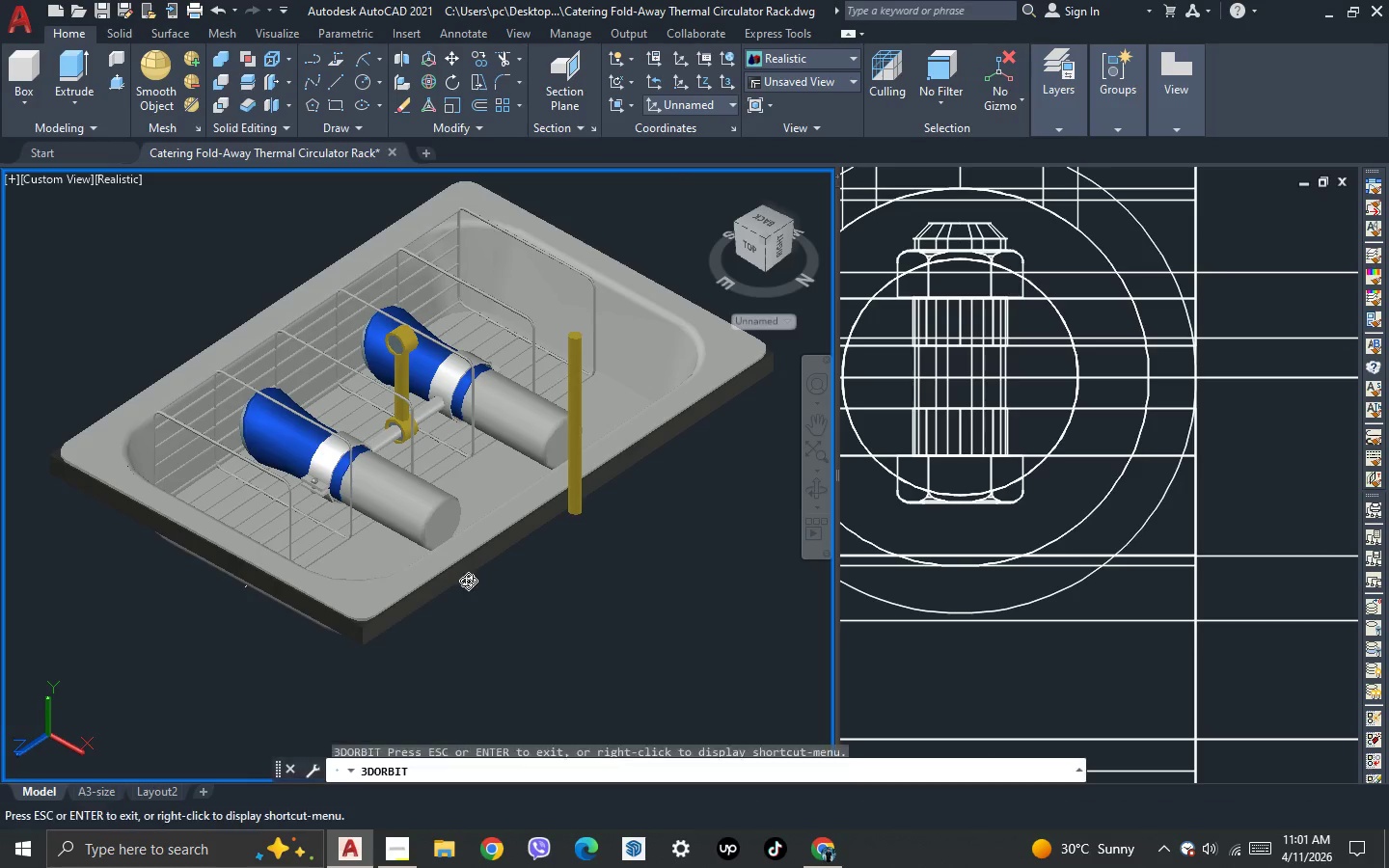 
left_click_drag(start_coordinate=[468, 580], to_coordinate=[548, 570])
 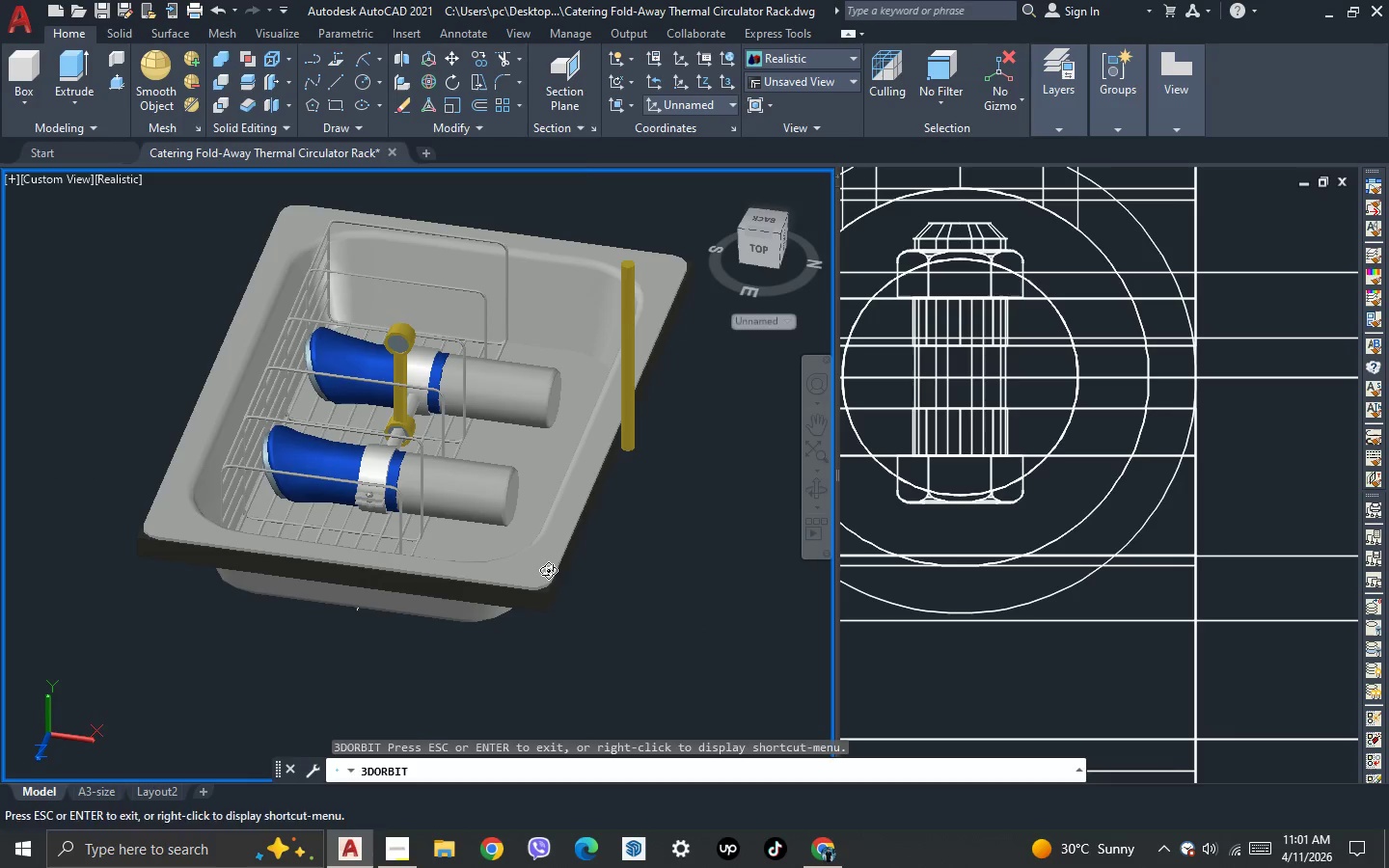 
key(Escape)
 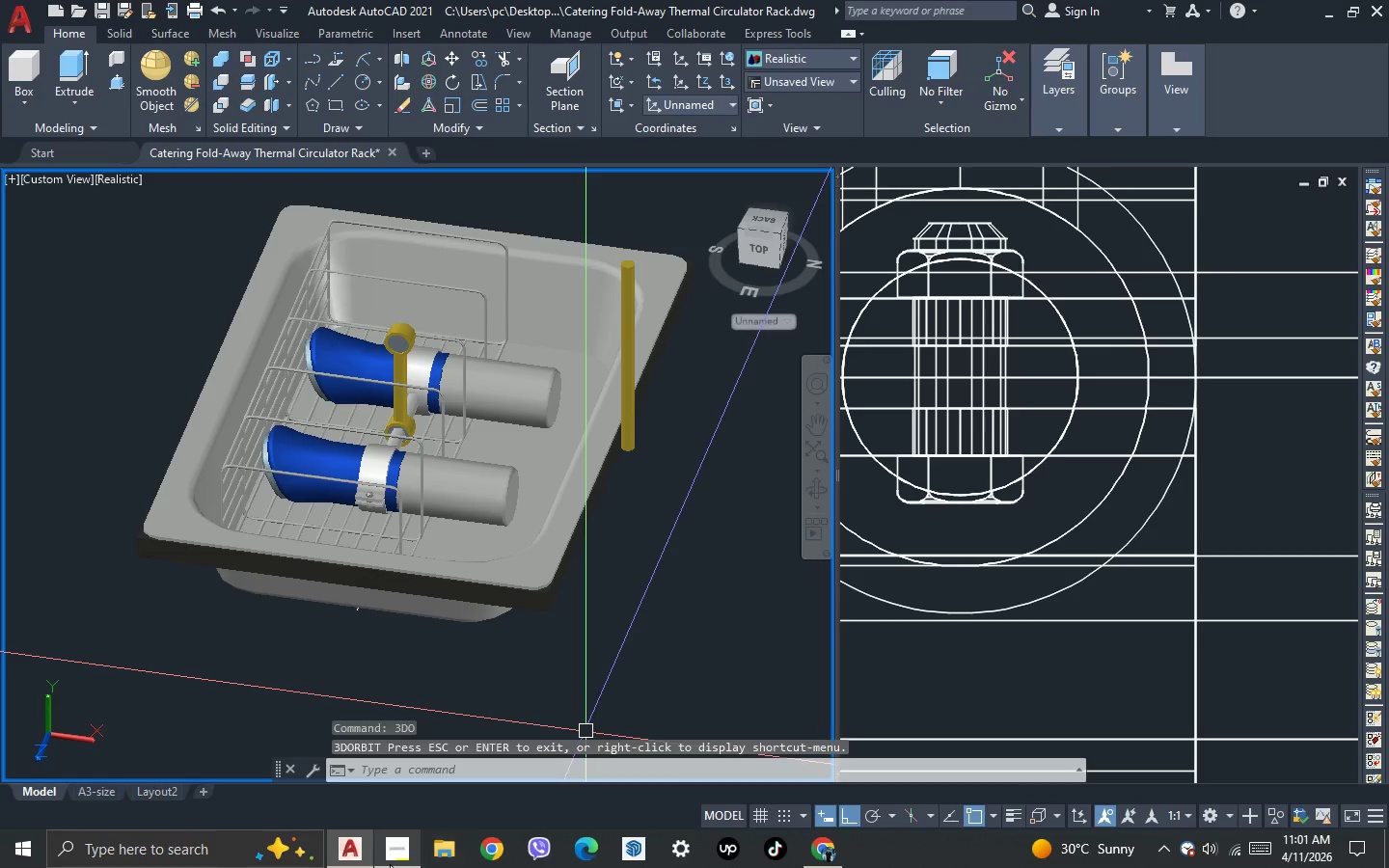 
left_click([388, 864])